 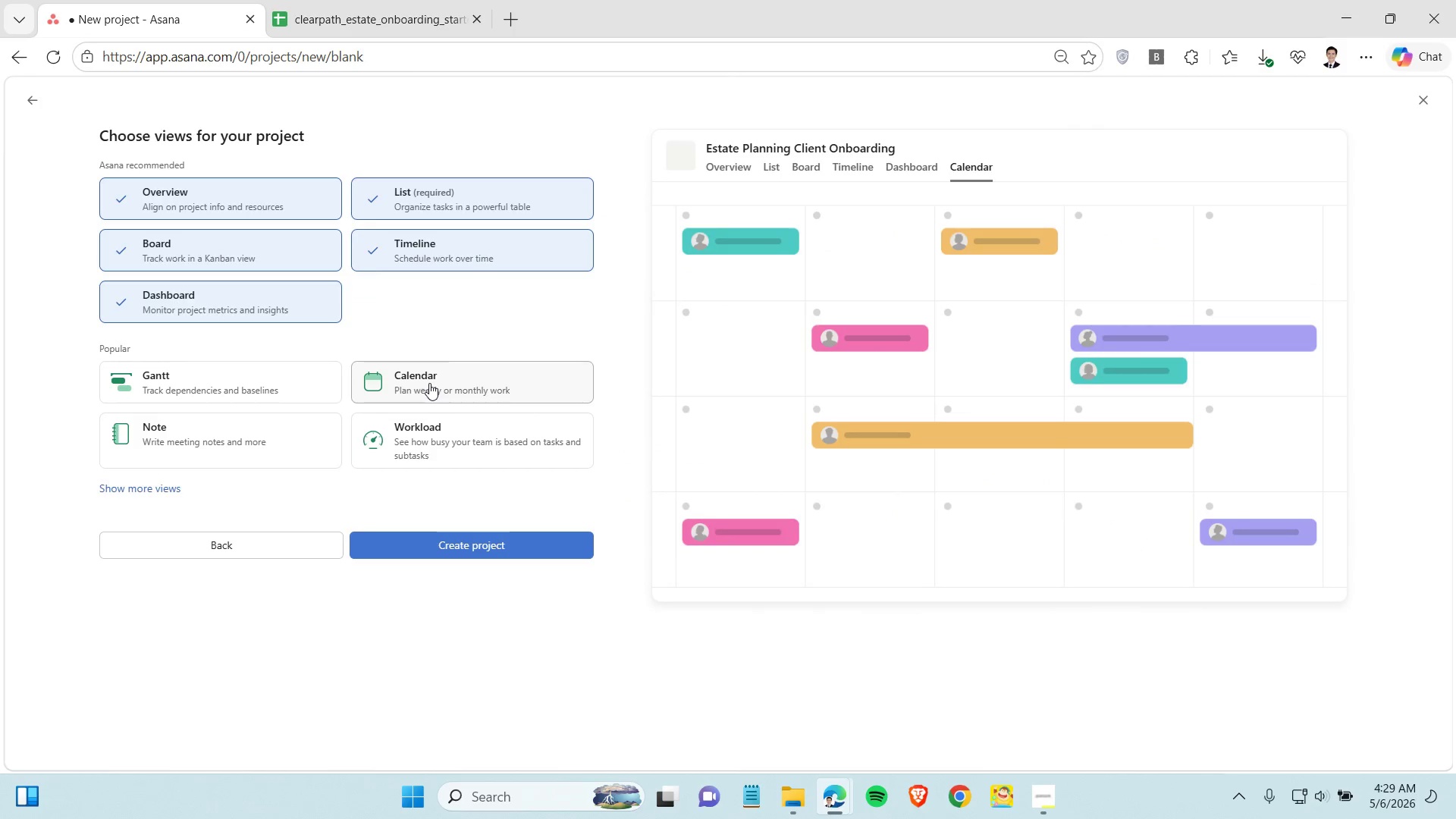 
left_click([284, 208])
 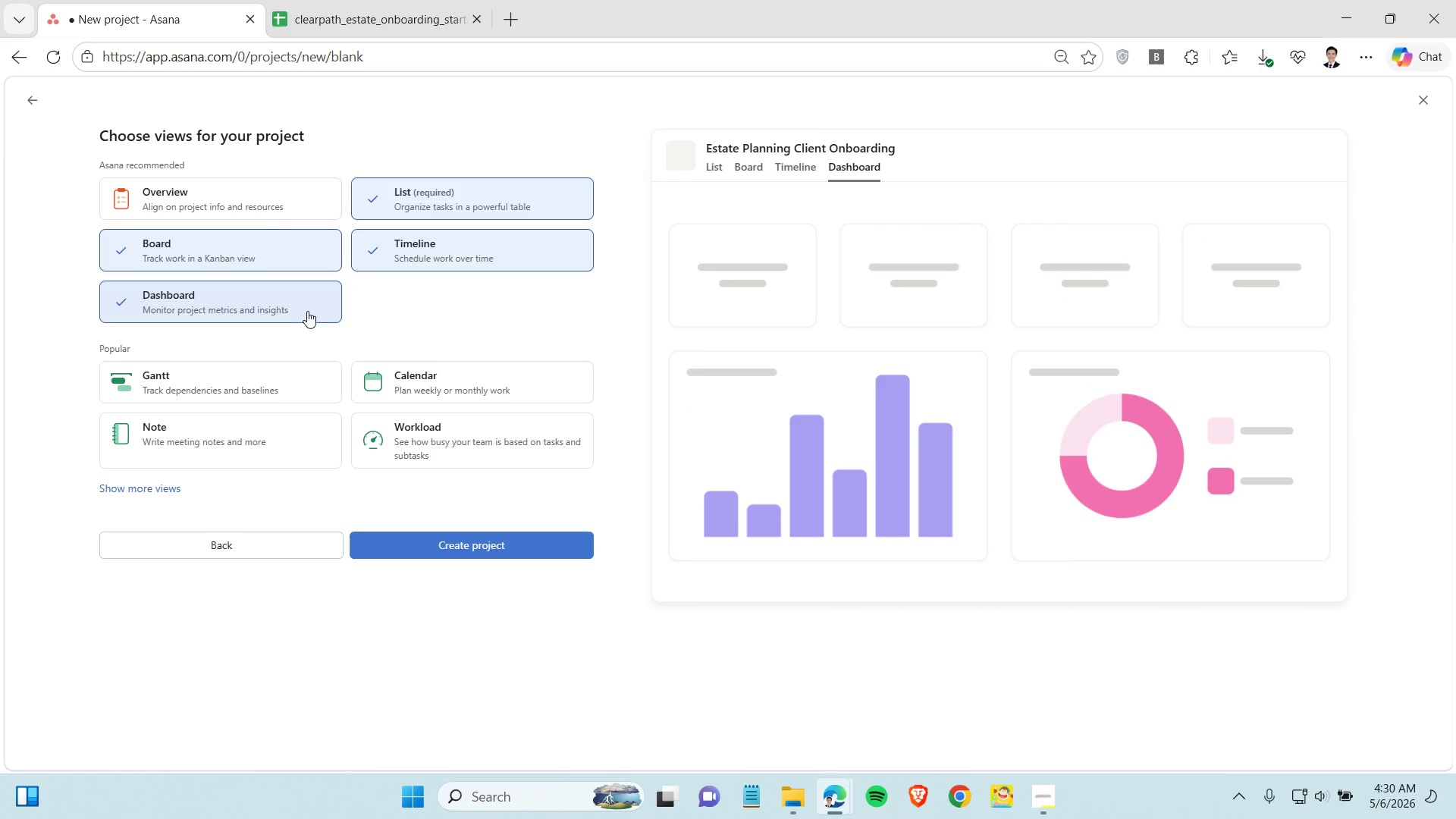 
wait(6.36)
 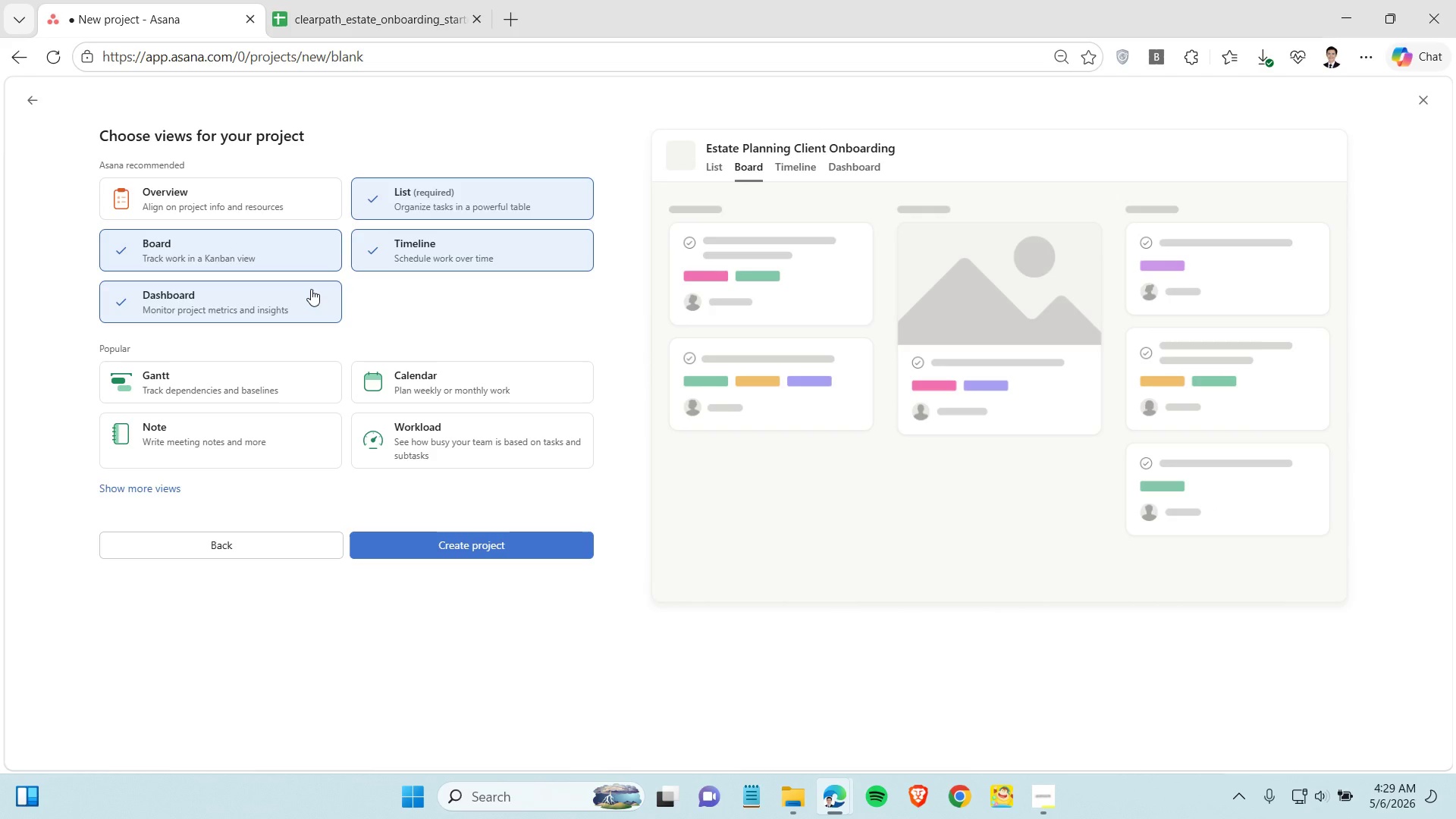 
left_click([307, 311])
 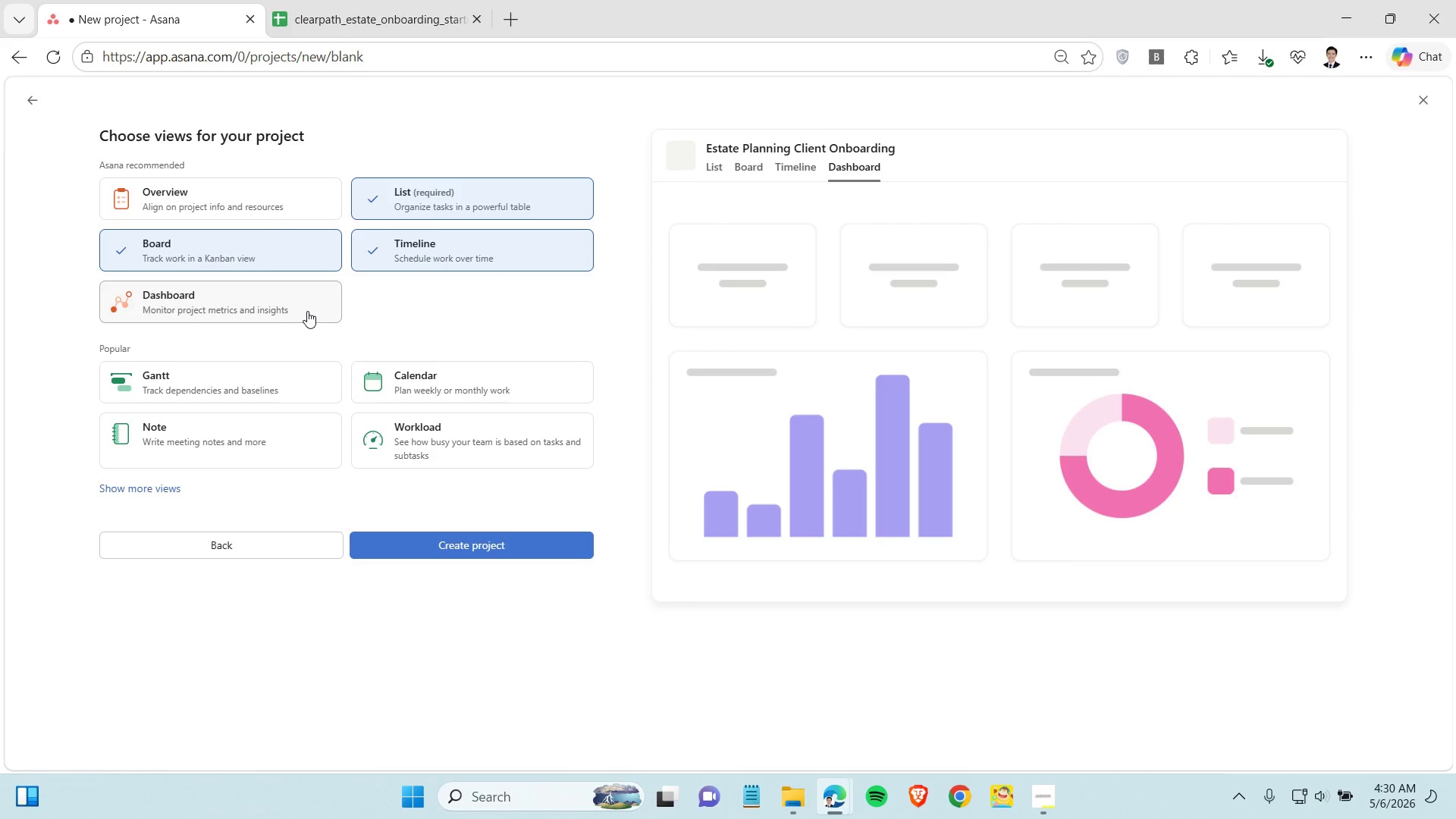 
left_click([307, 311])
 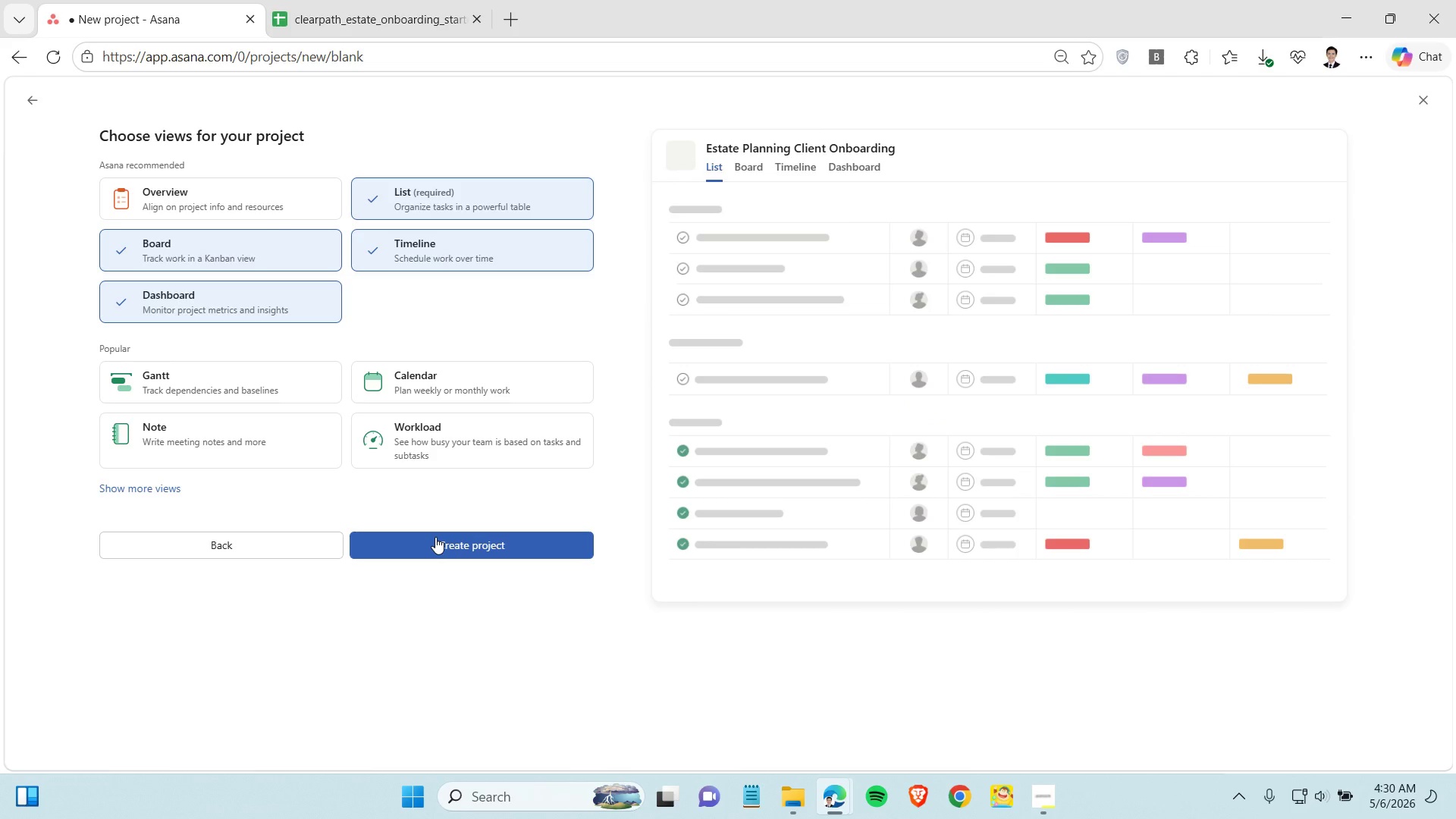 
wait(5.08)
 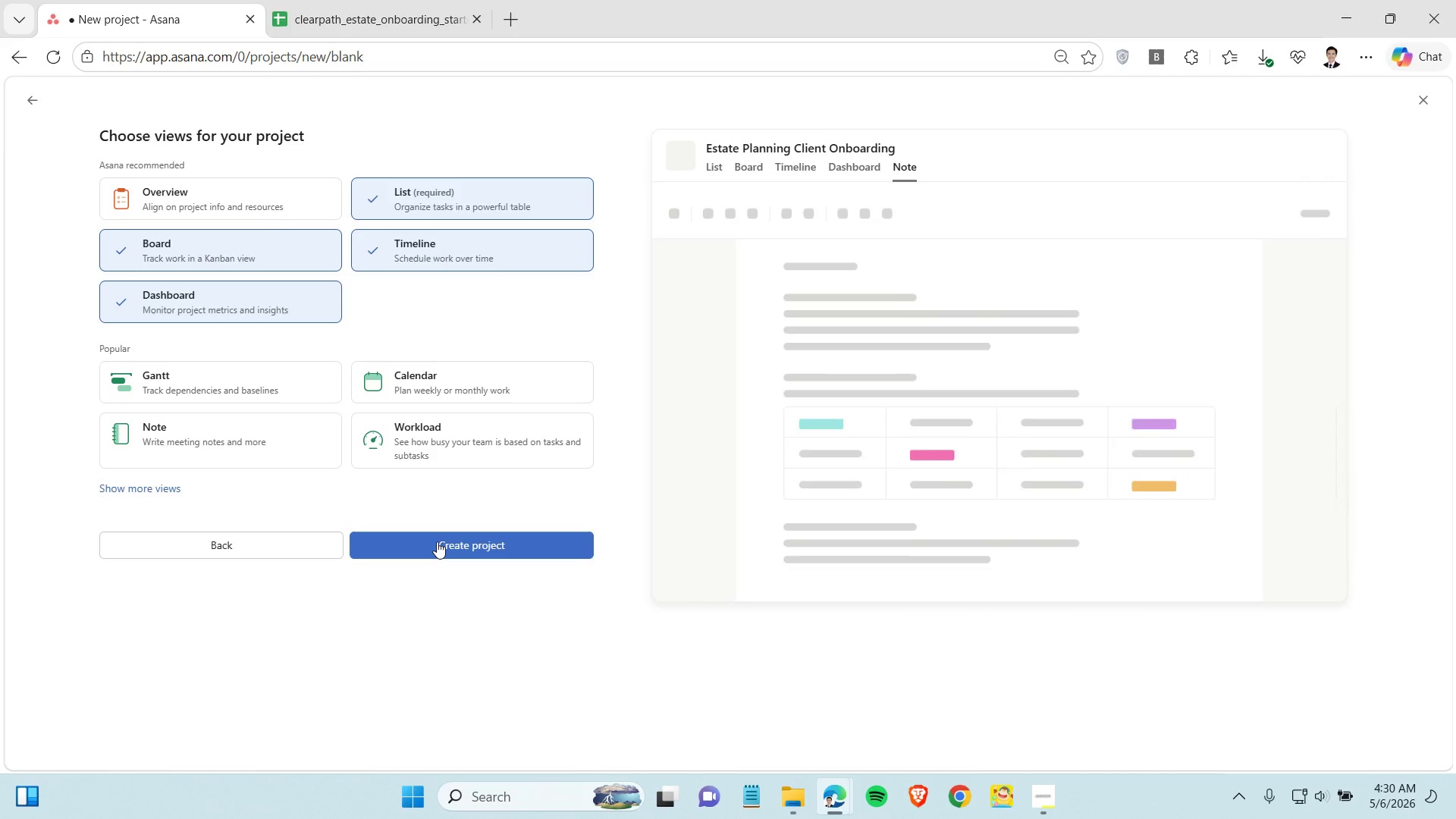 
left_click([435, 537])
 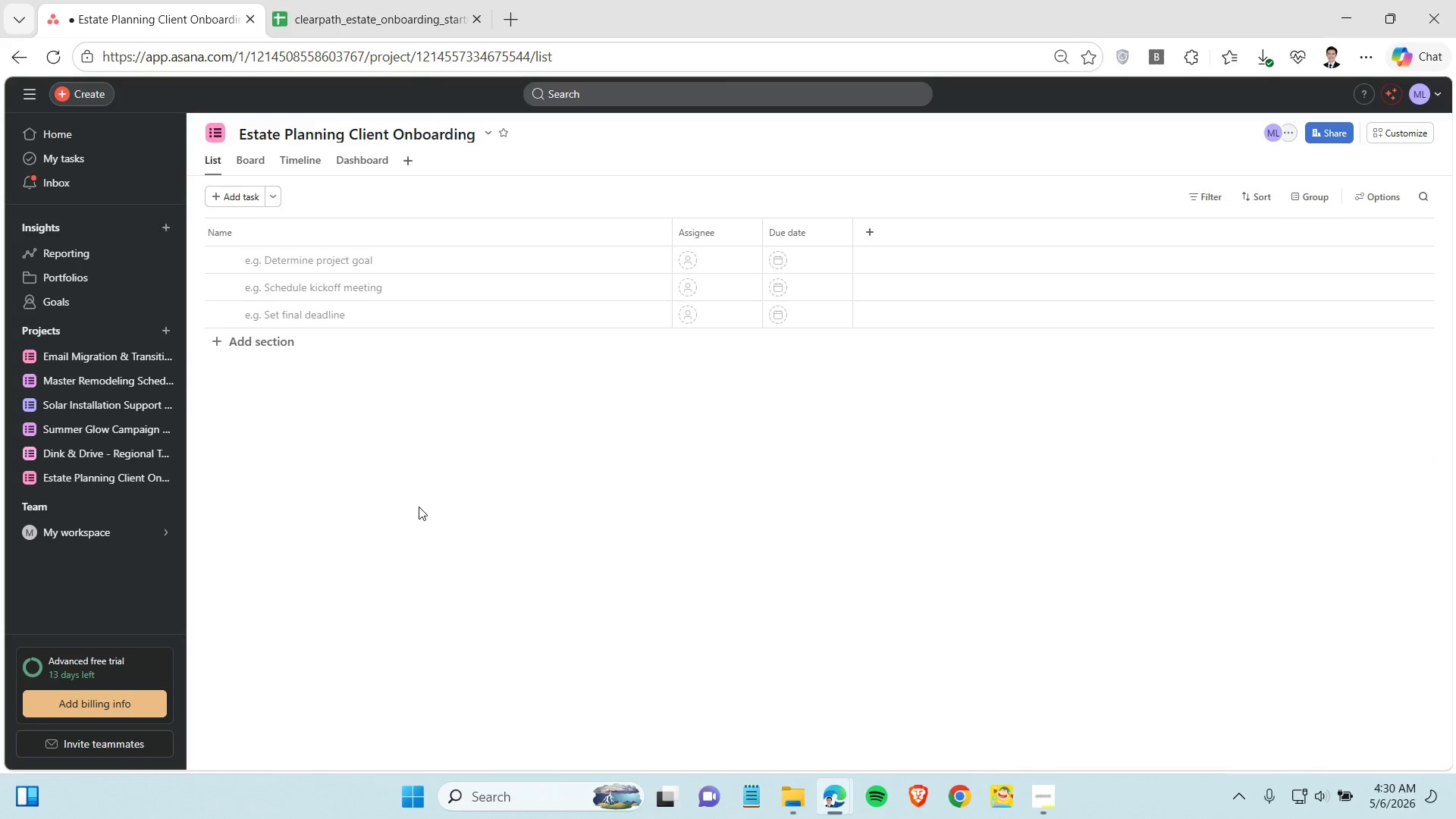 
wait(7.98)
 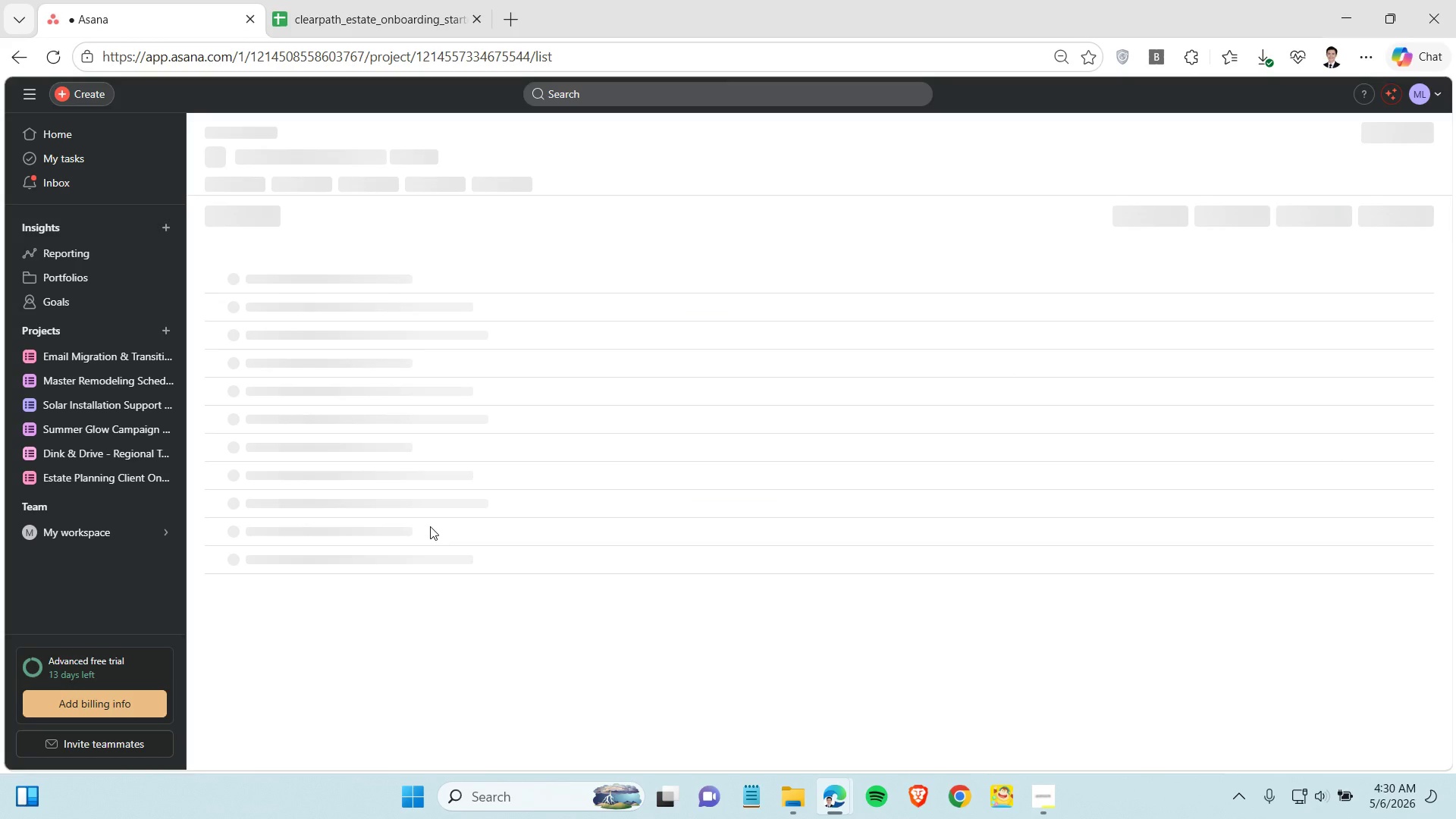 
left_click([250, 164])
 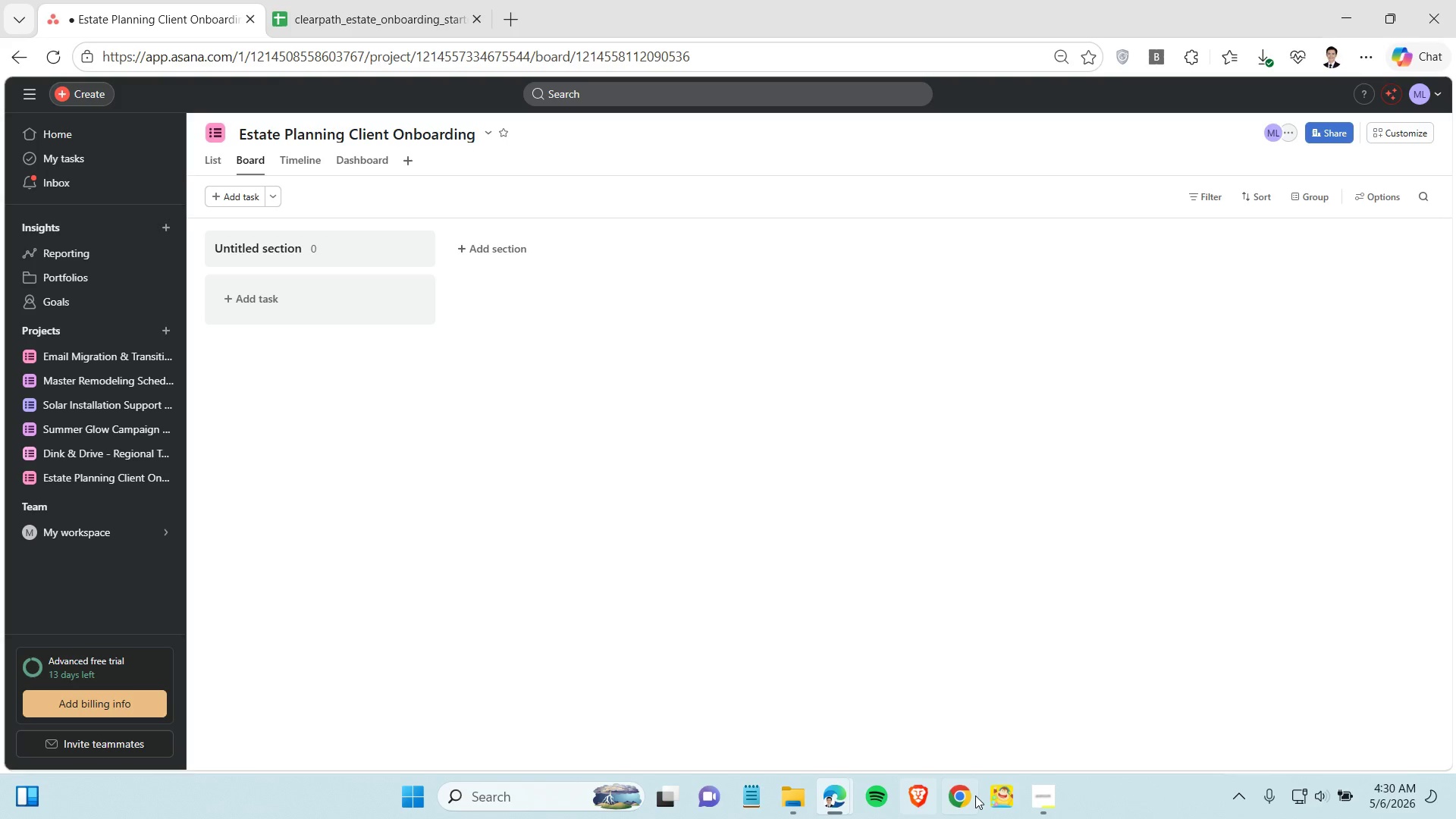 
left_click([1039, 800])